 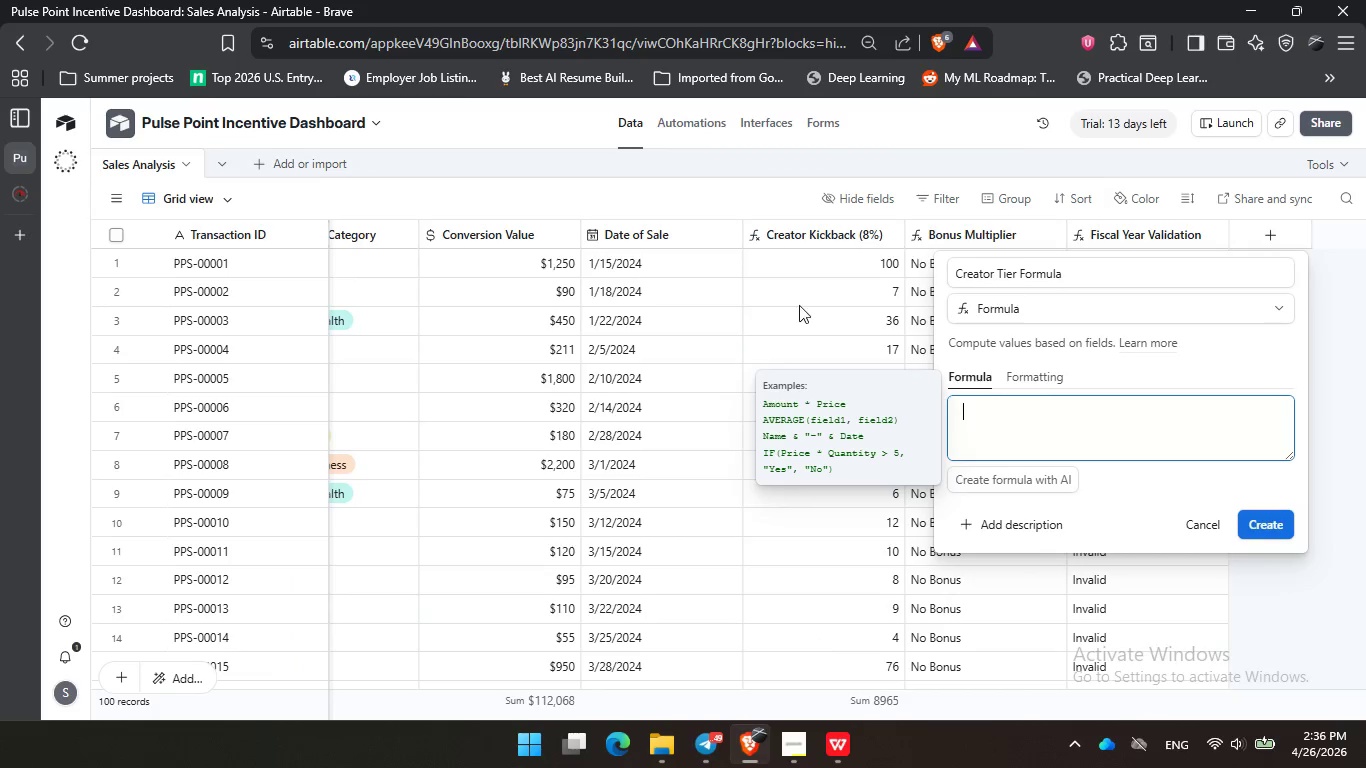 
left_click([1012, 409])
 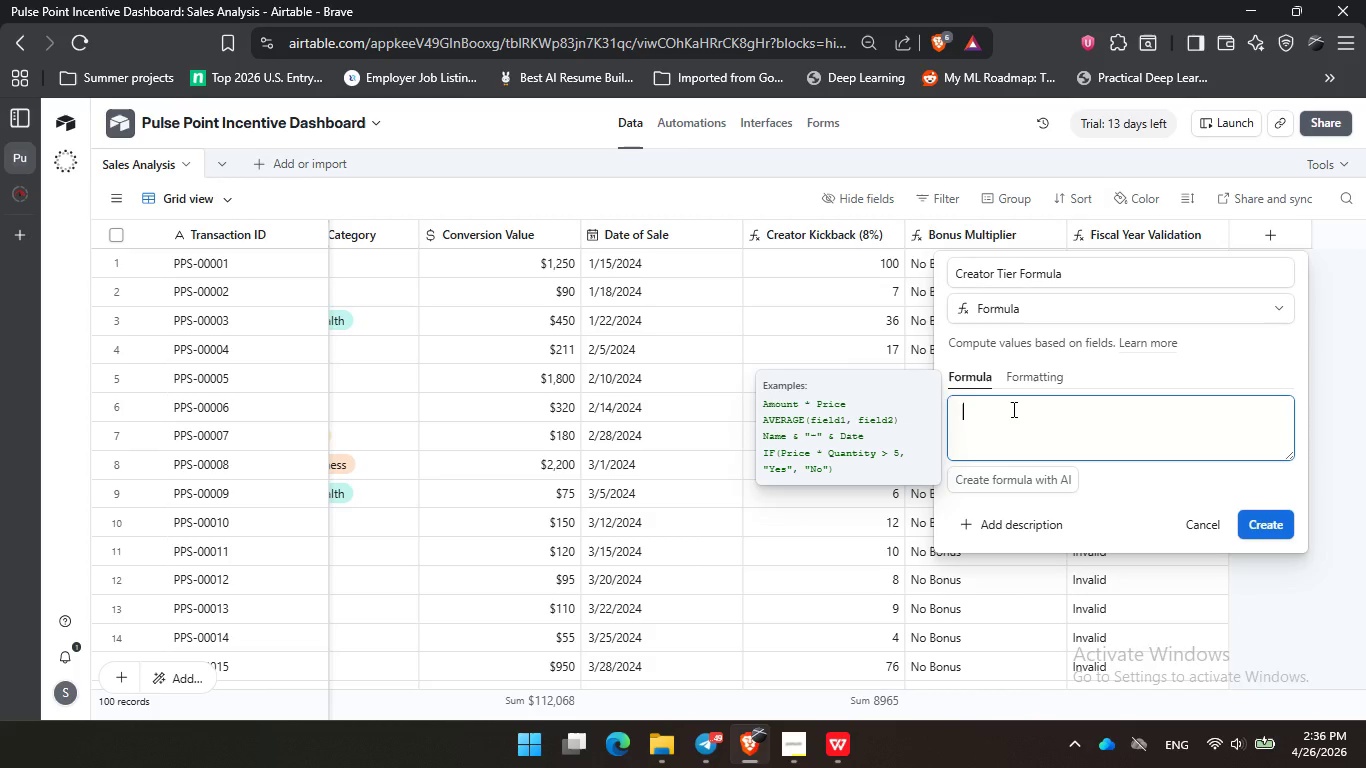 
wait(15.27)
 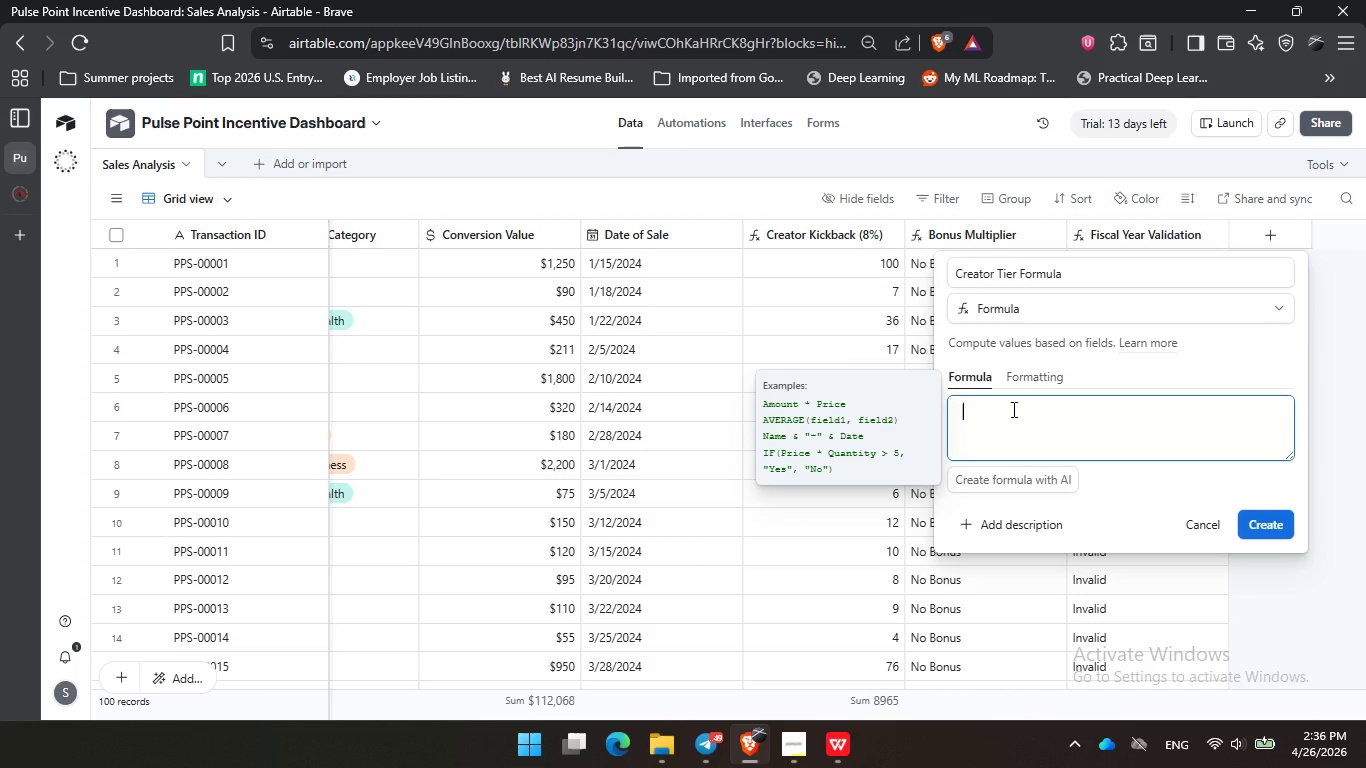 
left_click([1318, 261])
 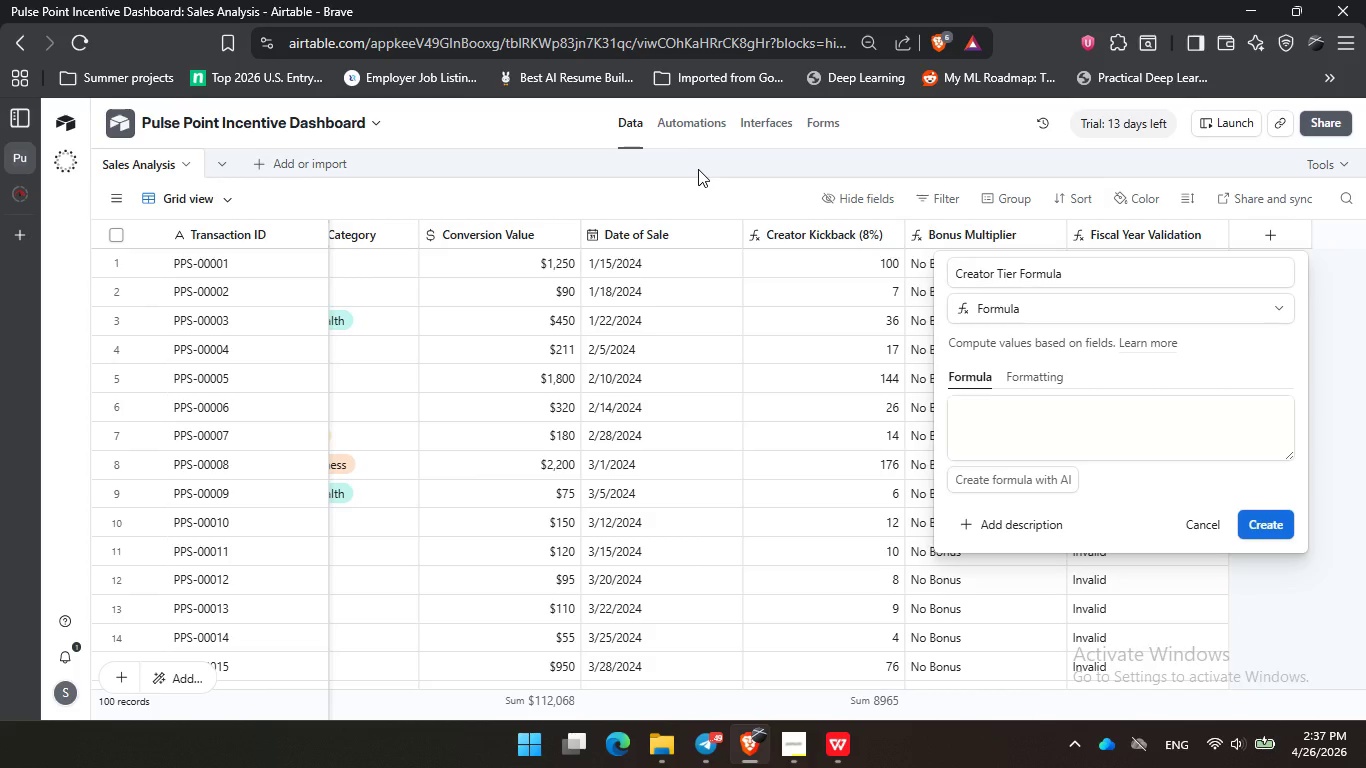 
wait(72.28)
 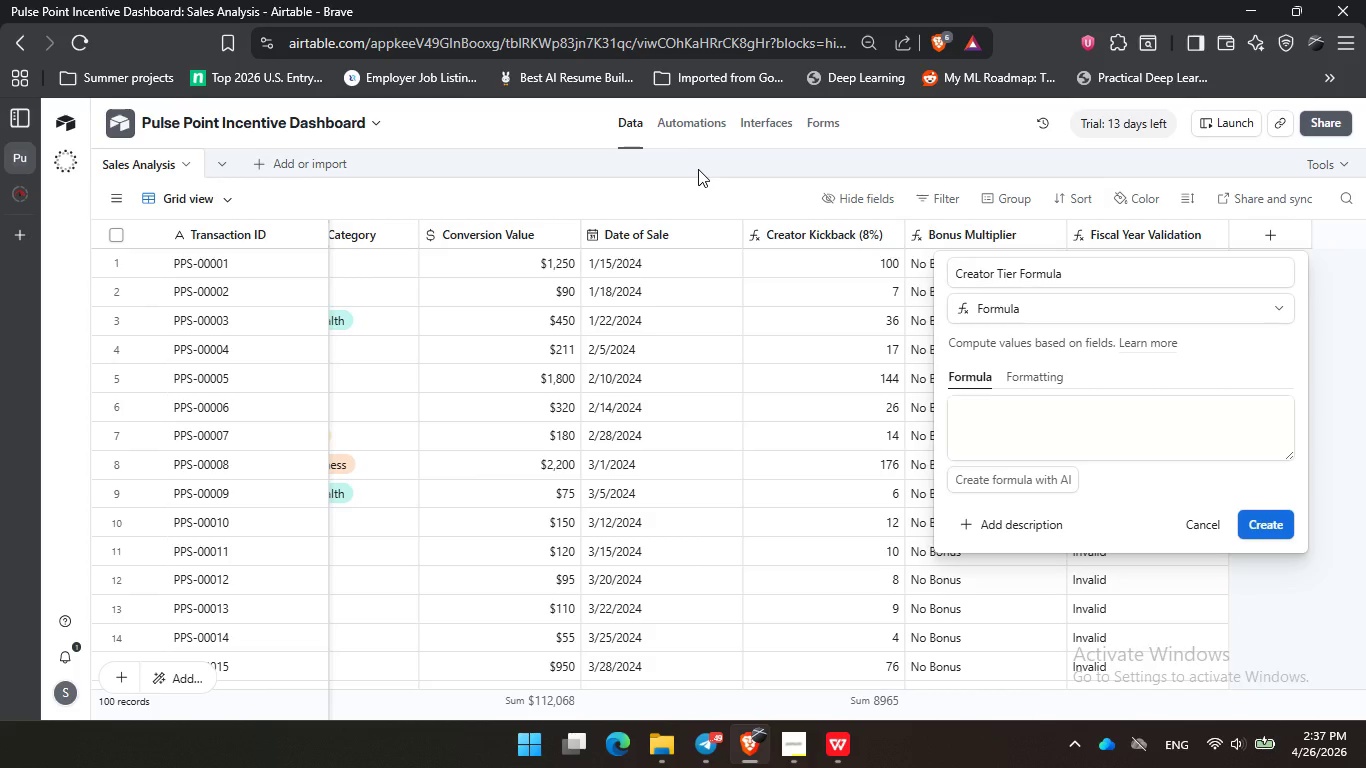 
left_click([109, 196])
 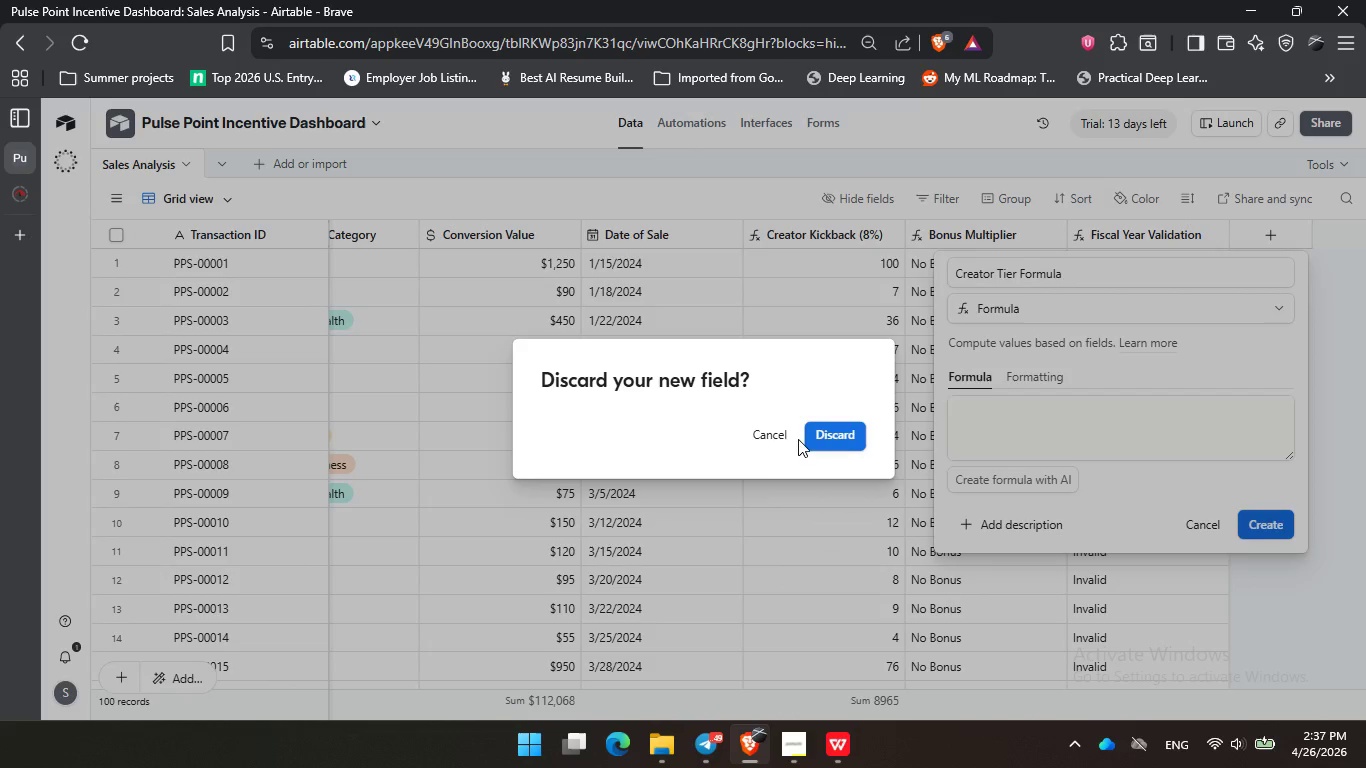 
left_click([774, 429])
 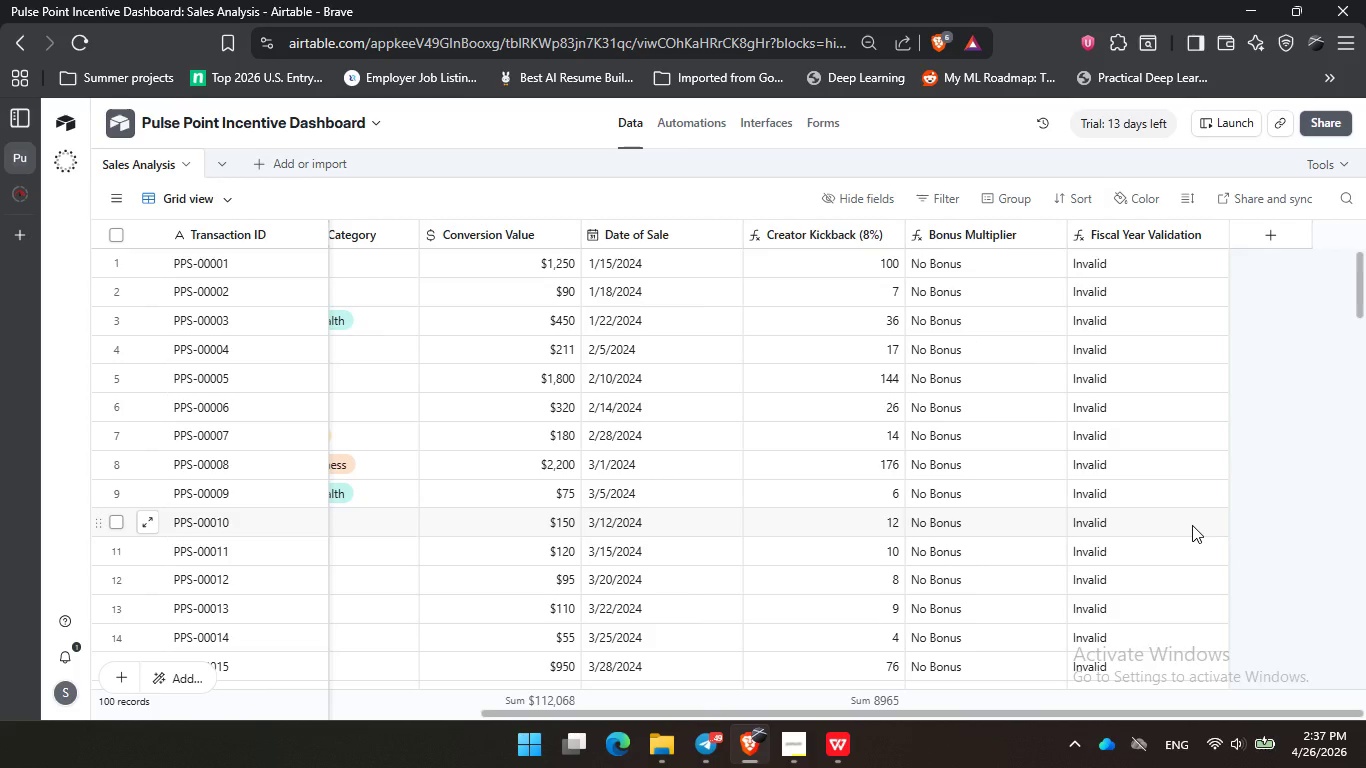 
wait(16.09)
 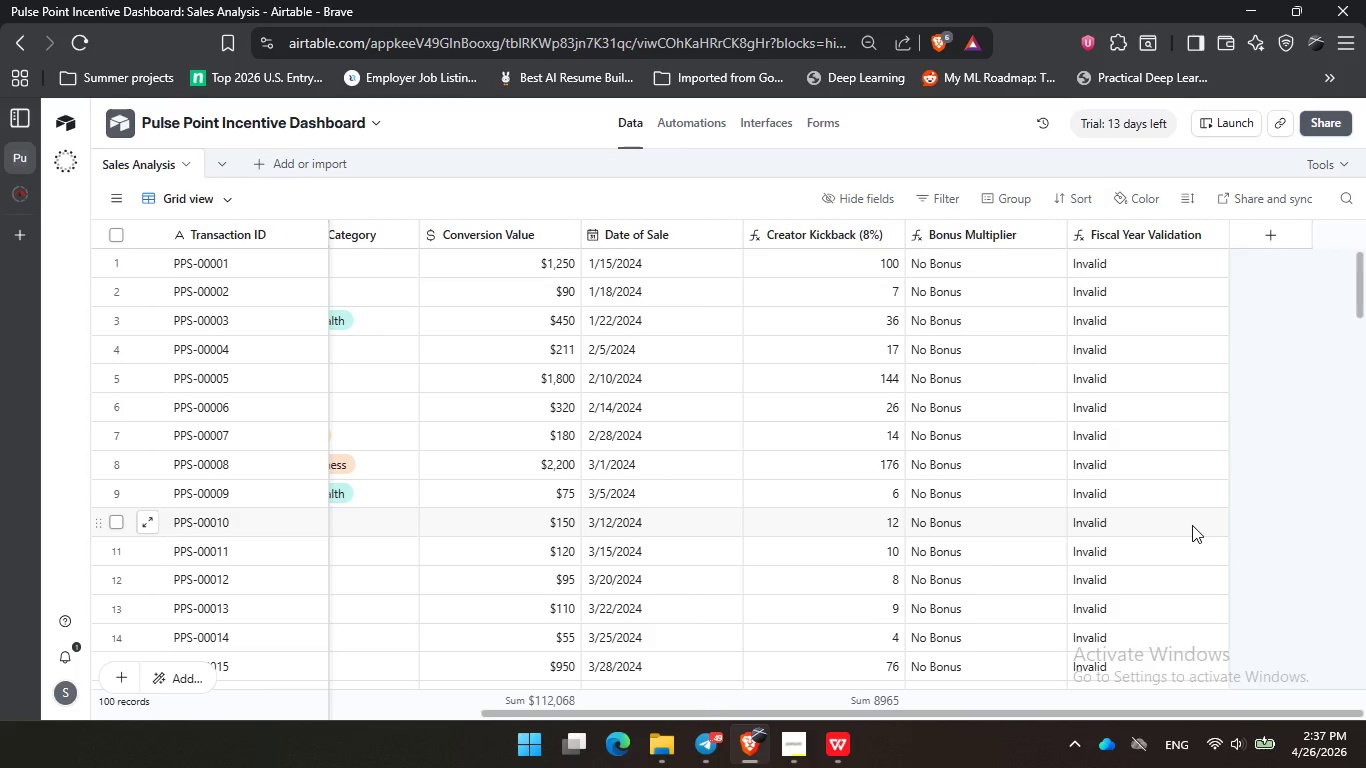 
left_click([847, 753])
 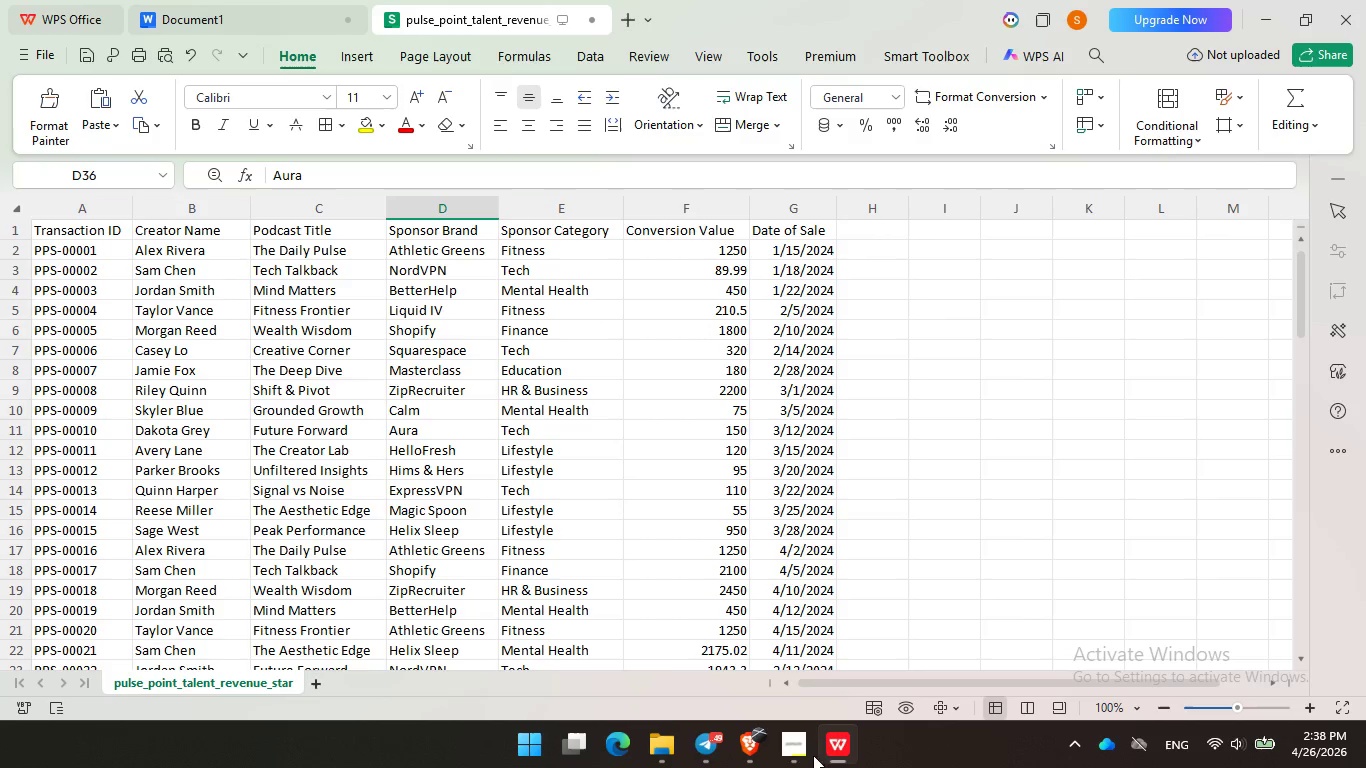 
left_click([787, 756])